 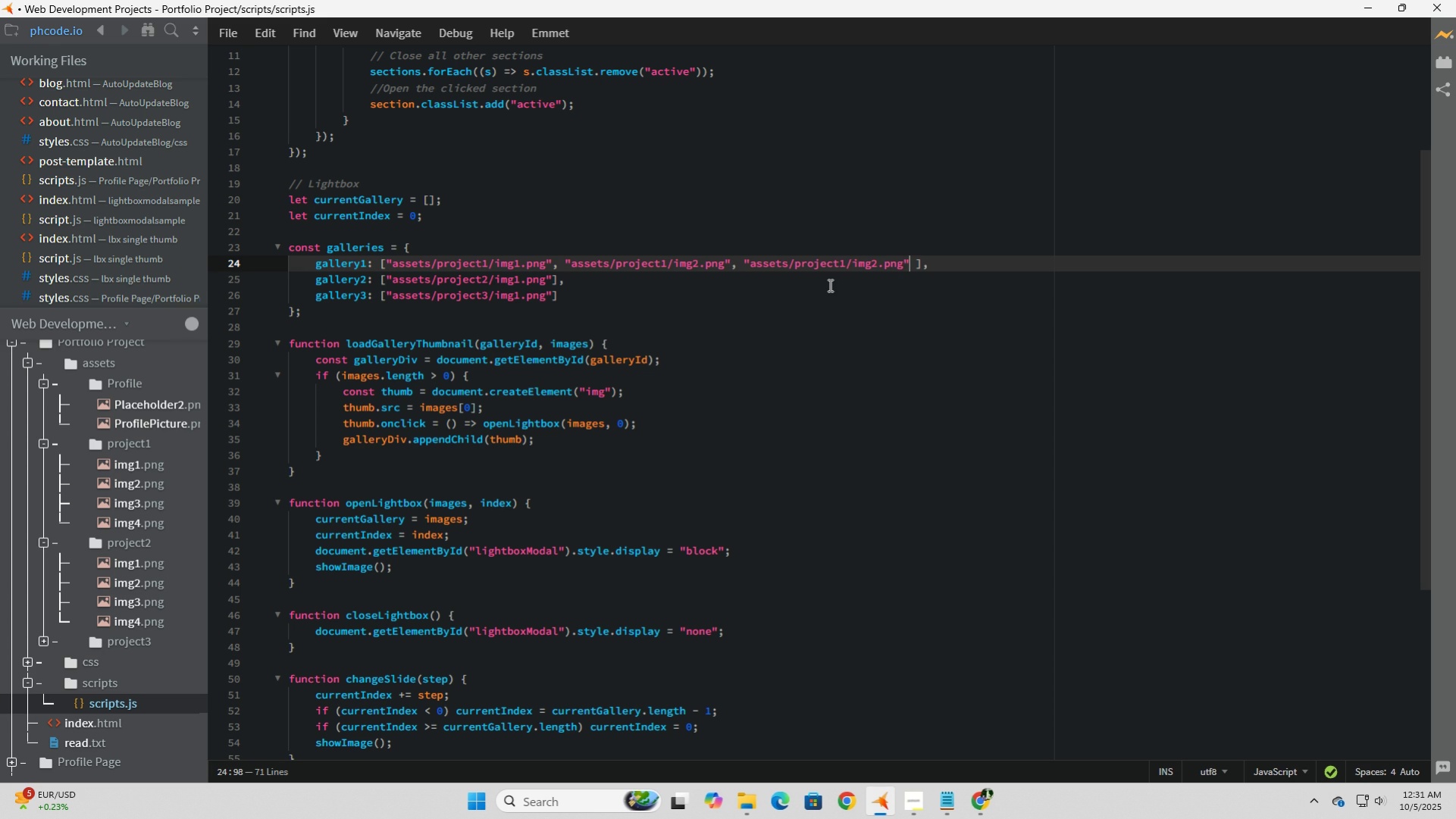 
key(3)
 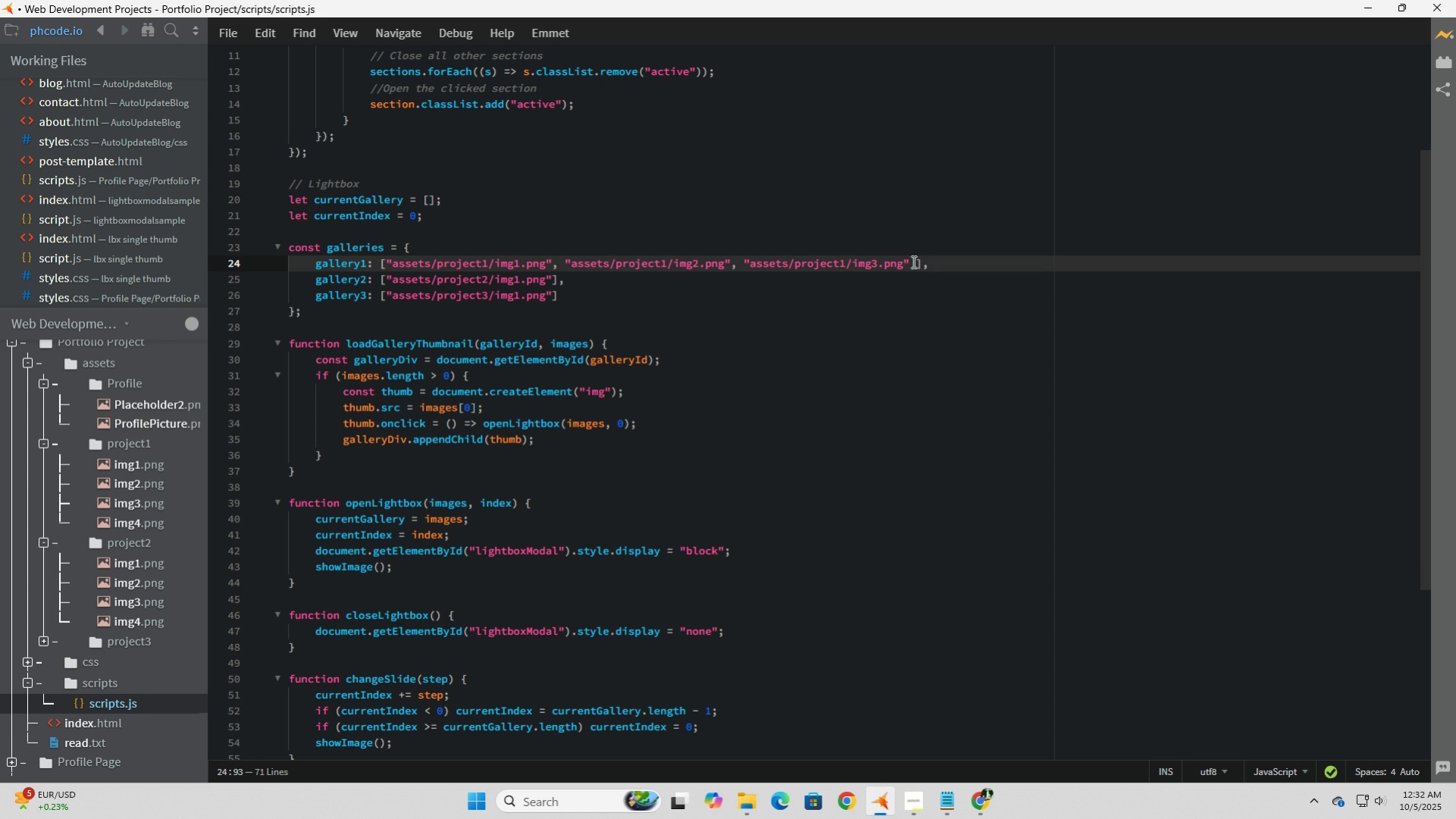 
left_click([912, 261])
 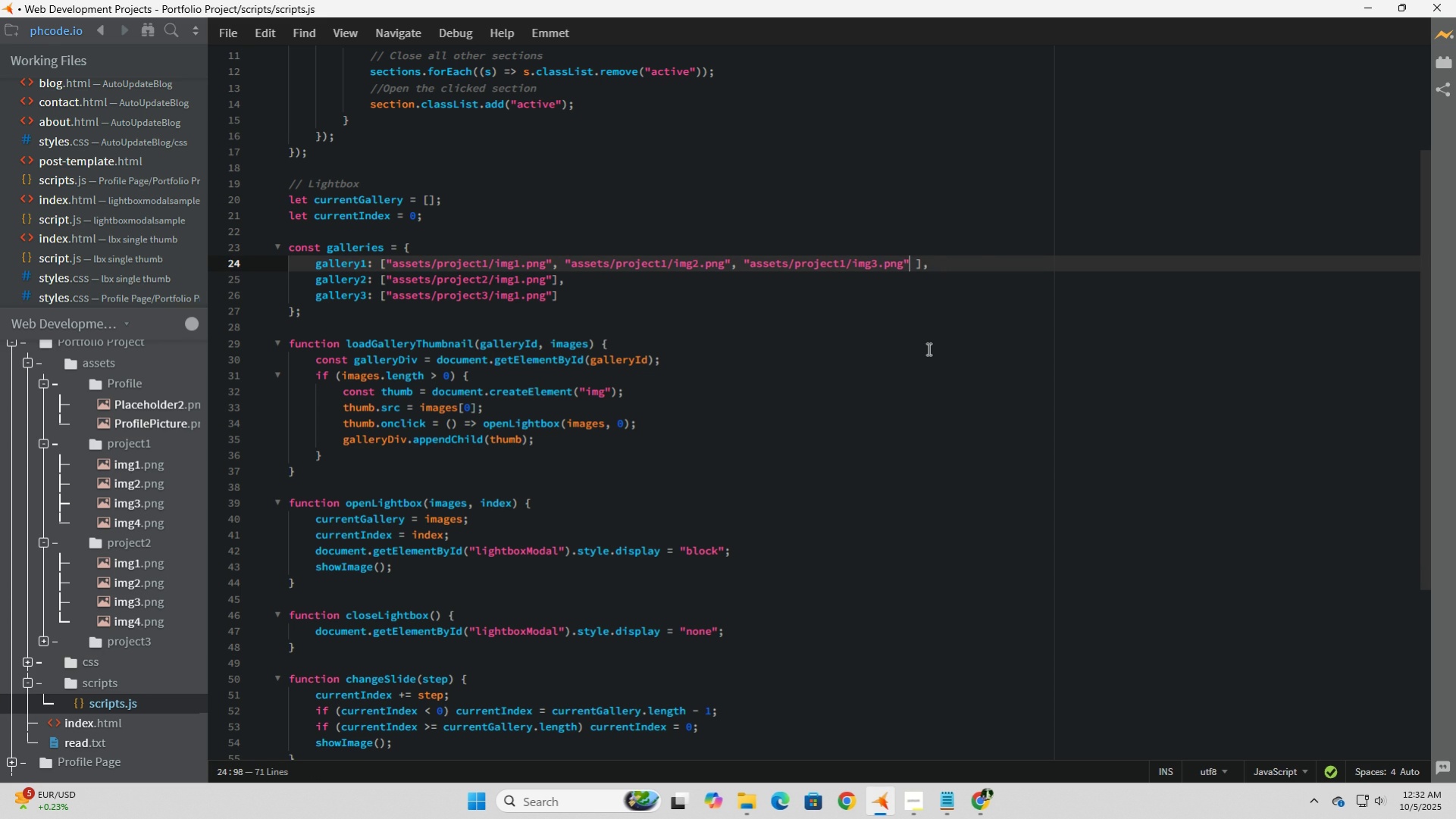 
key(Comma)
 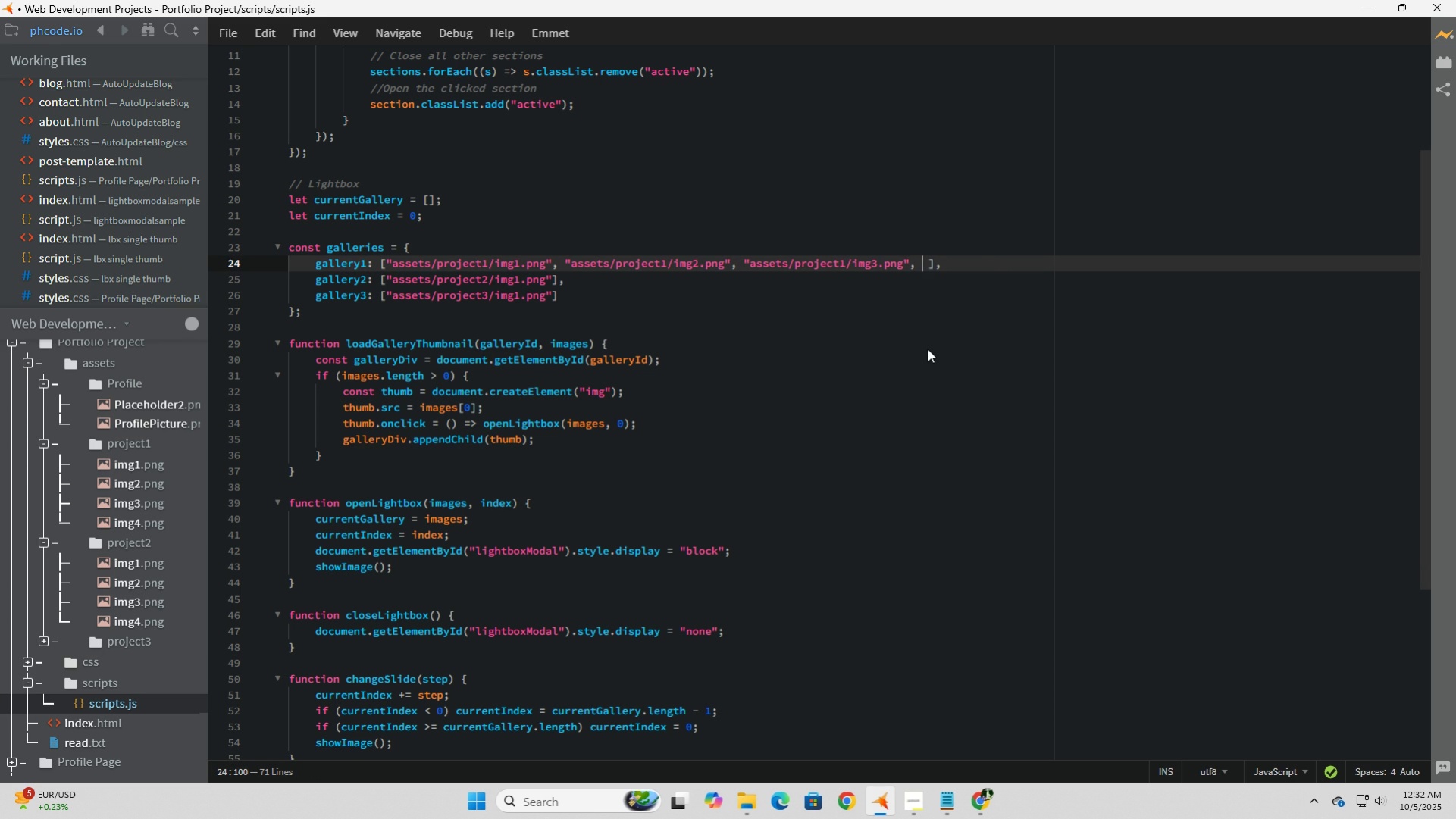 
key(Space)